 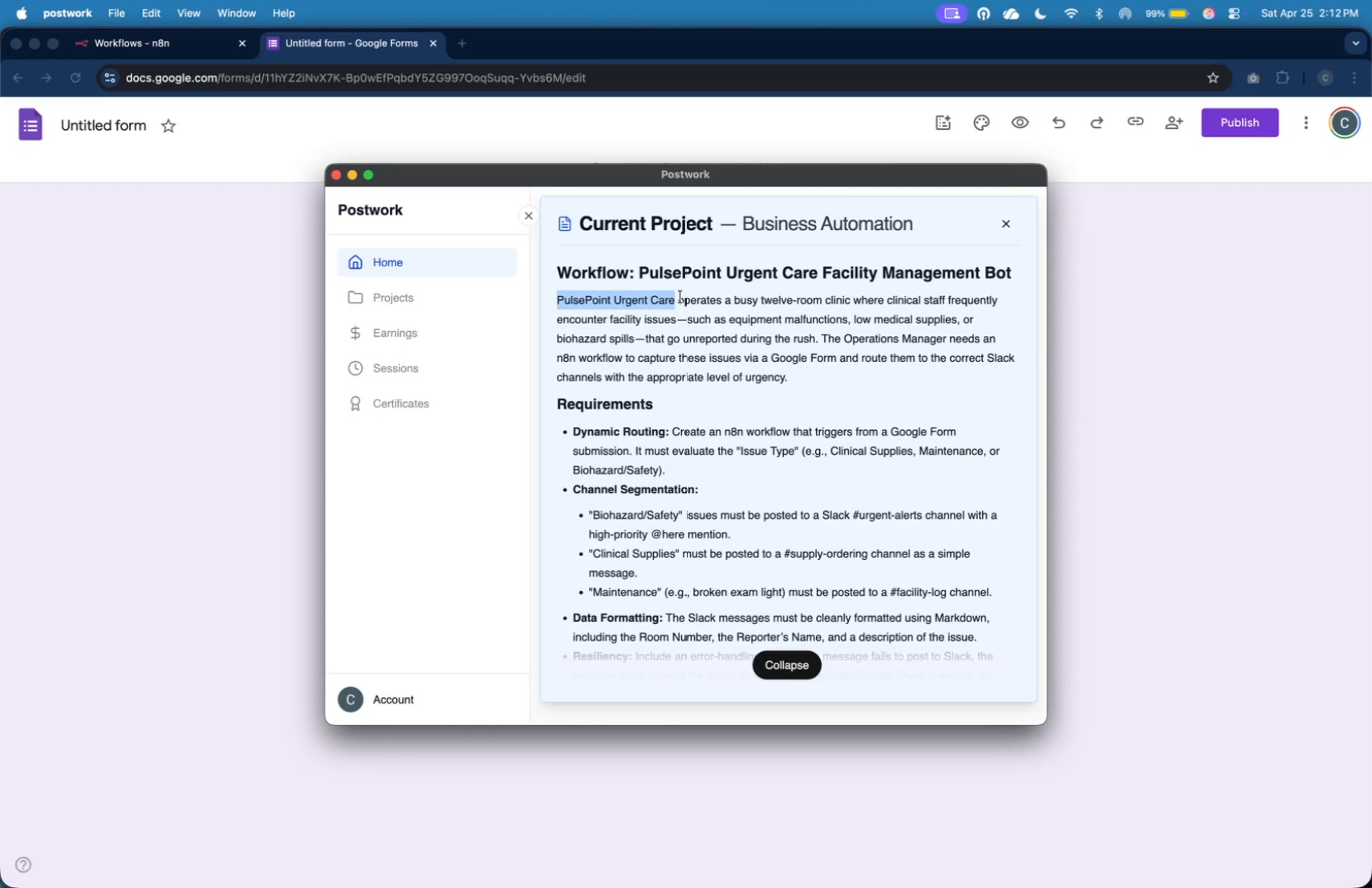 
key(Meta+A)
 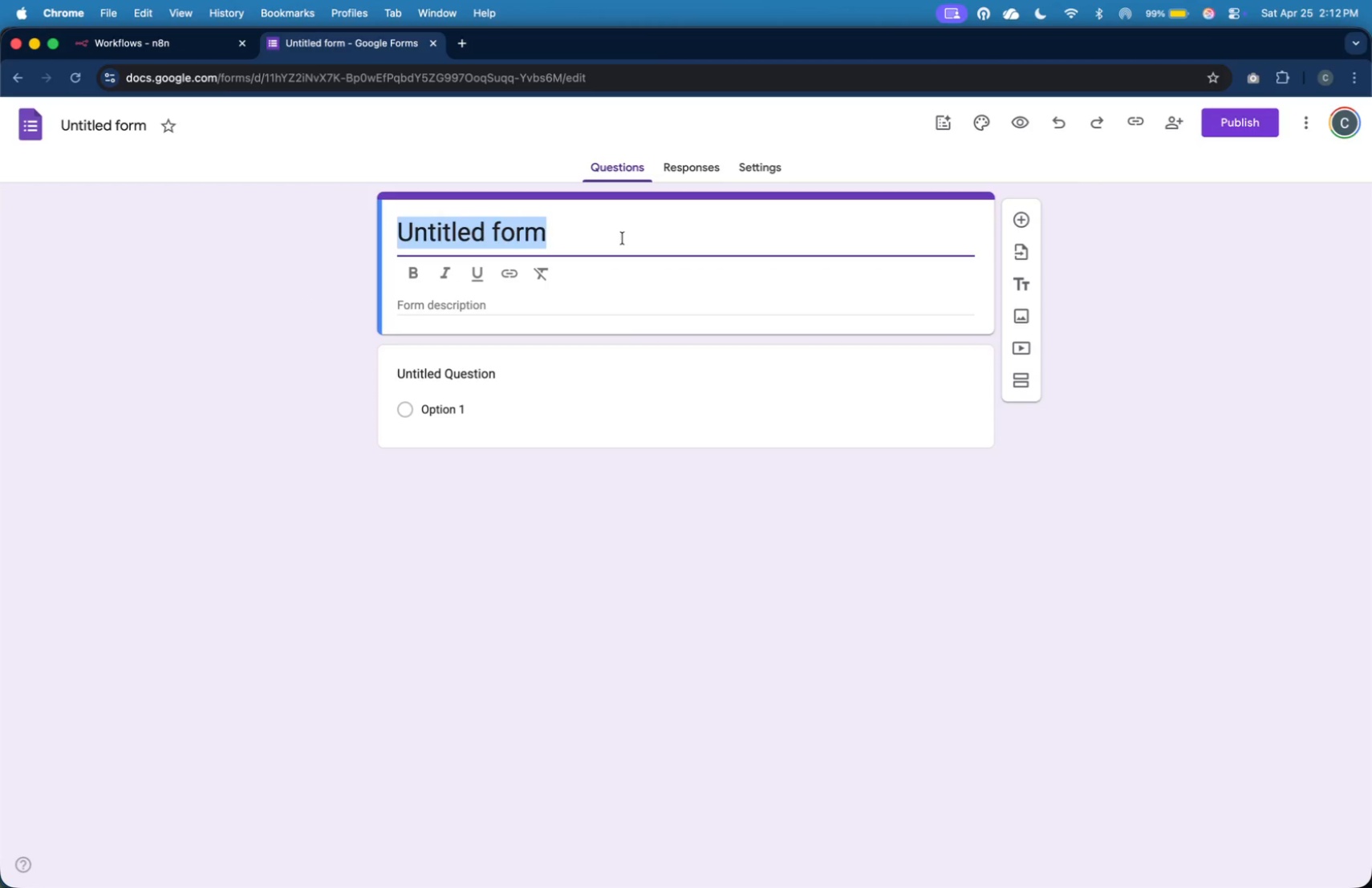 
key(Meta+V)
 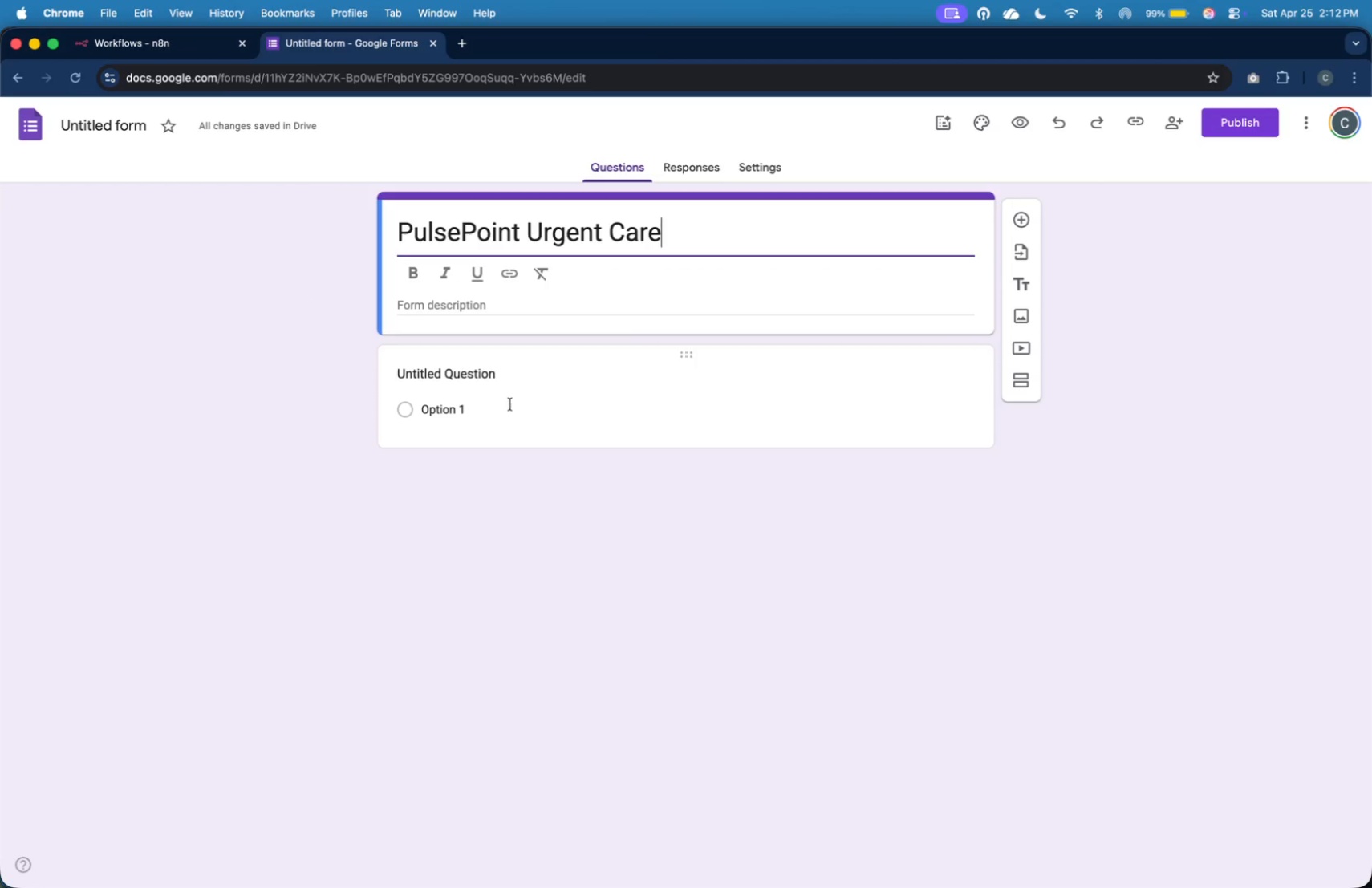 
key(Meta+CommandLeft)
 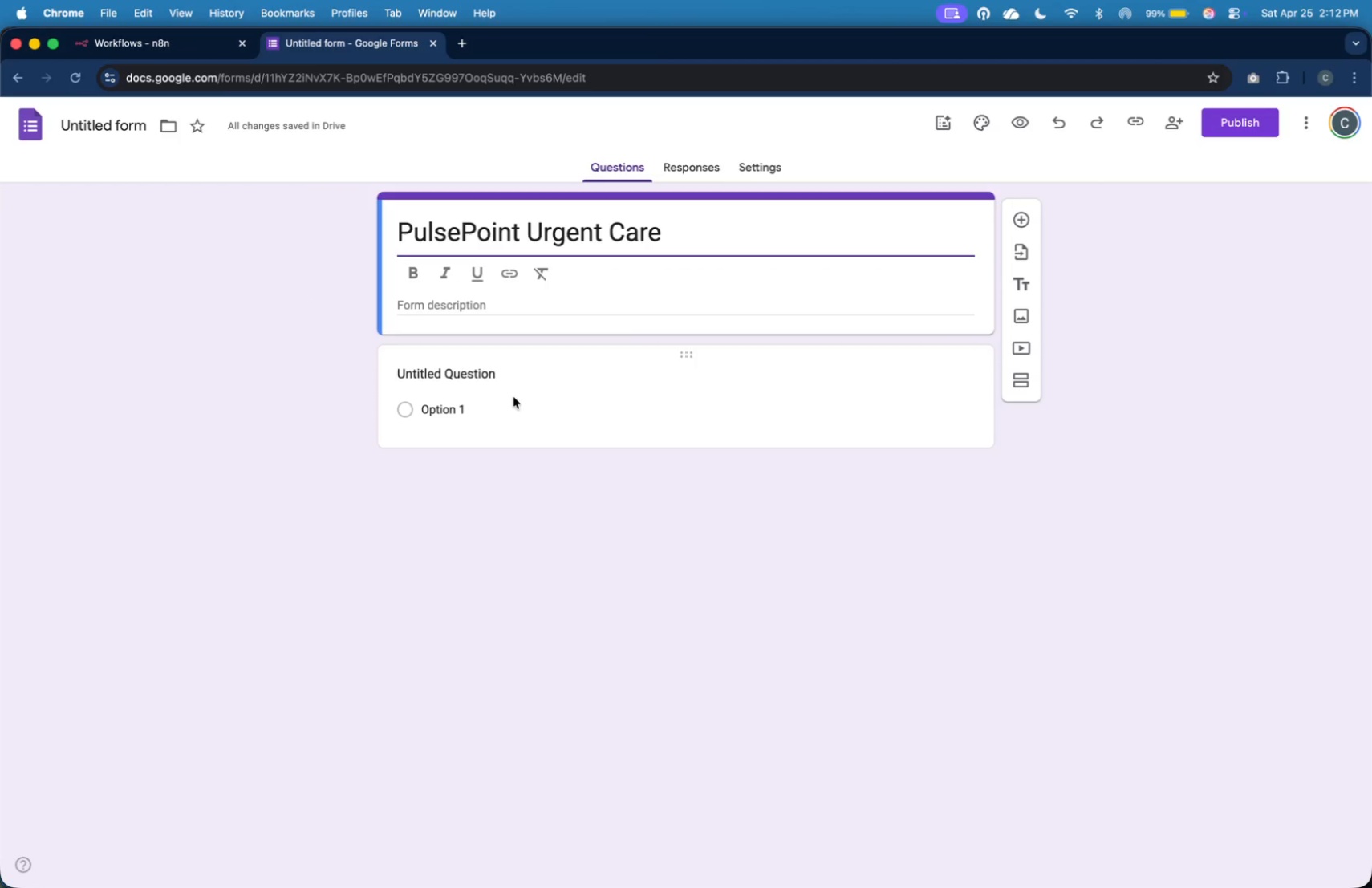 
key(Meta+Tab)